 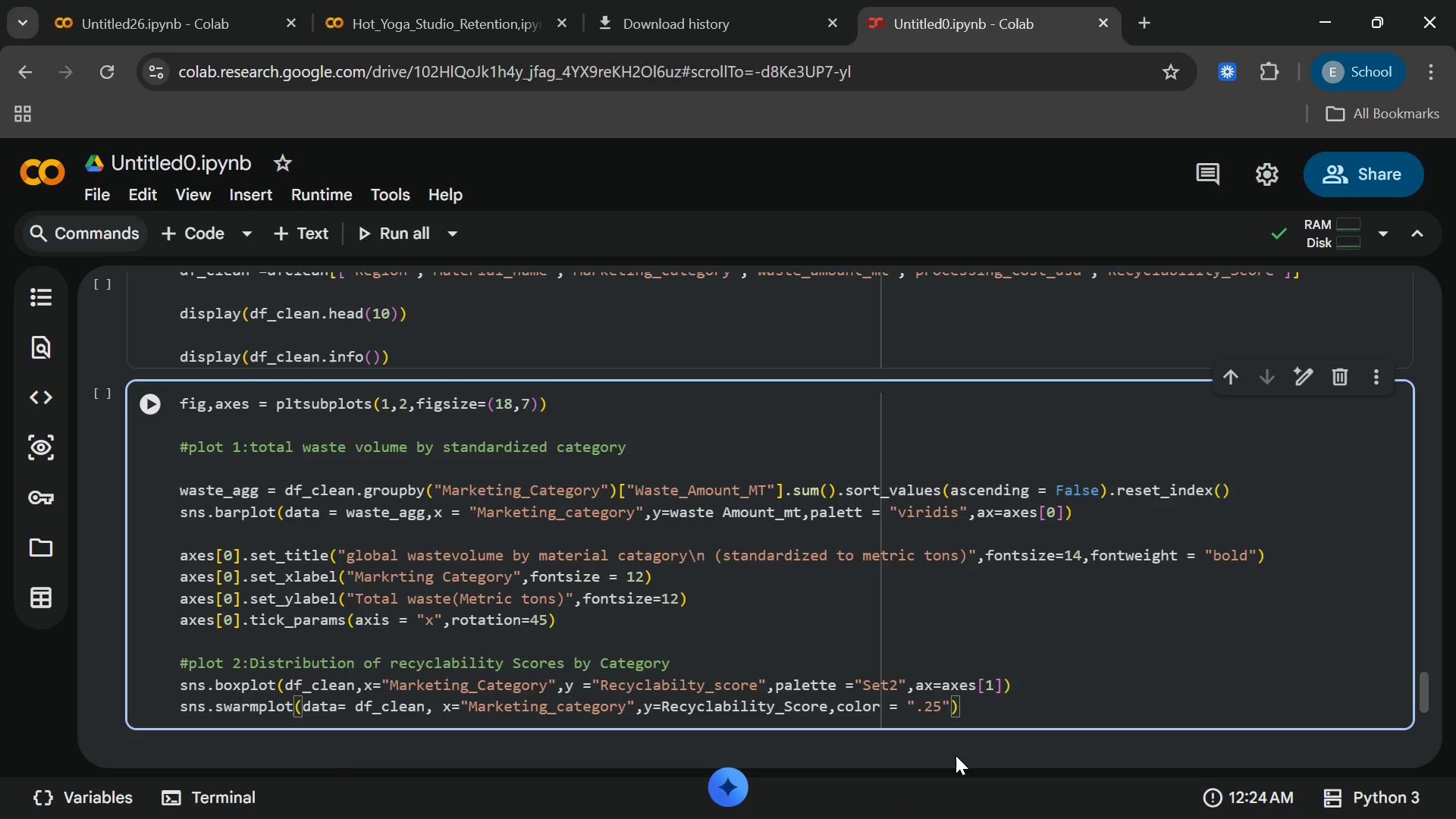 
hold_key(key=ArrowUp, duration=0.36)
 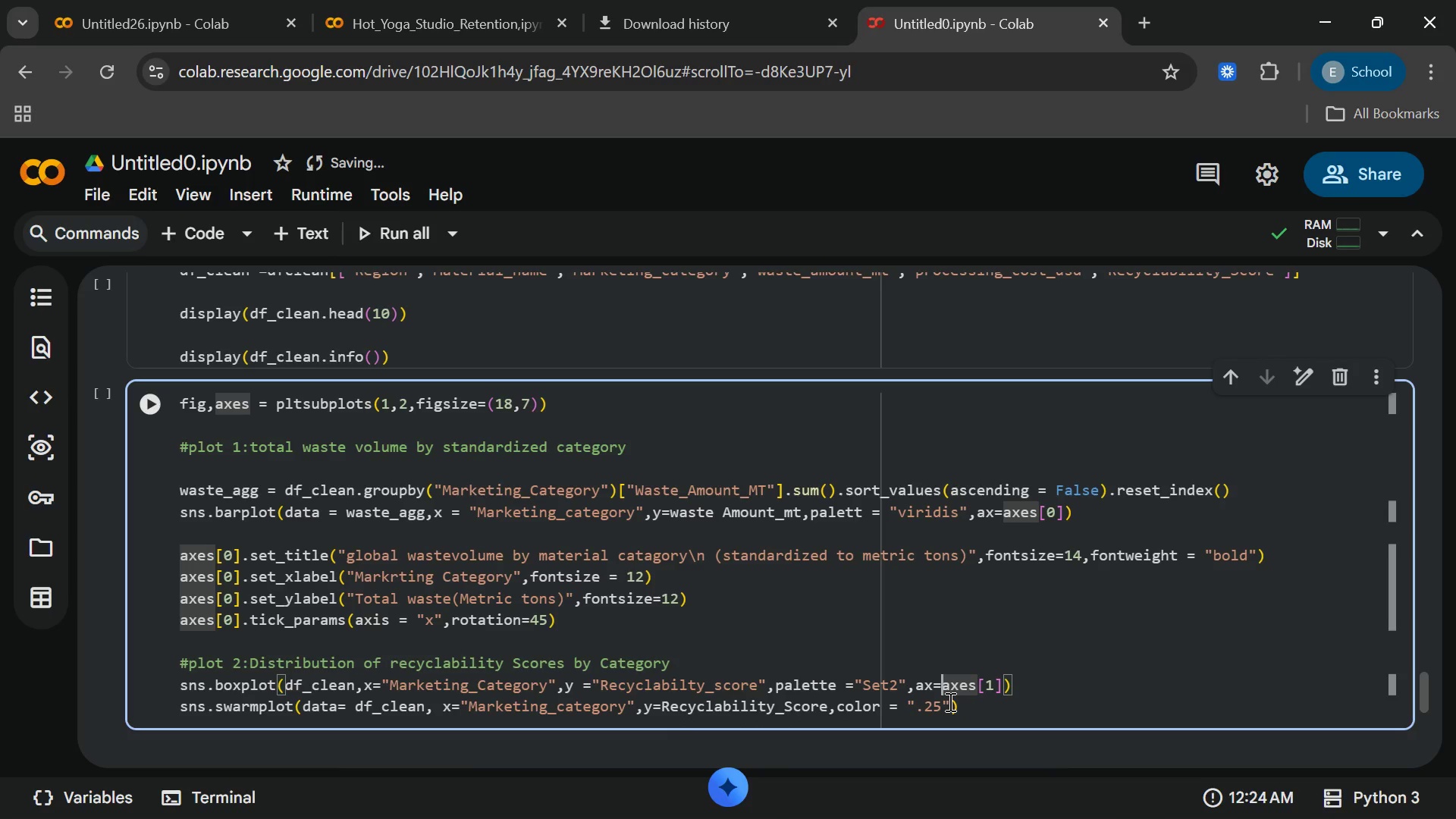 
wait(5.17)
 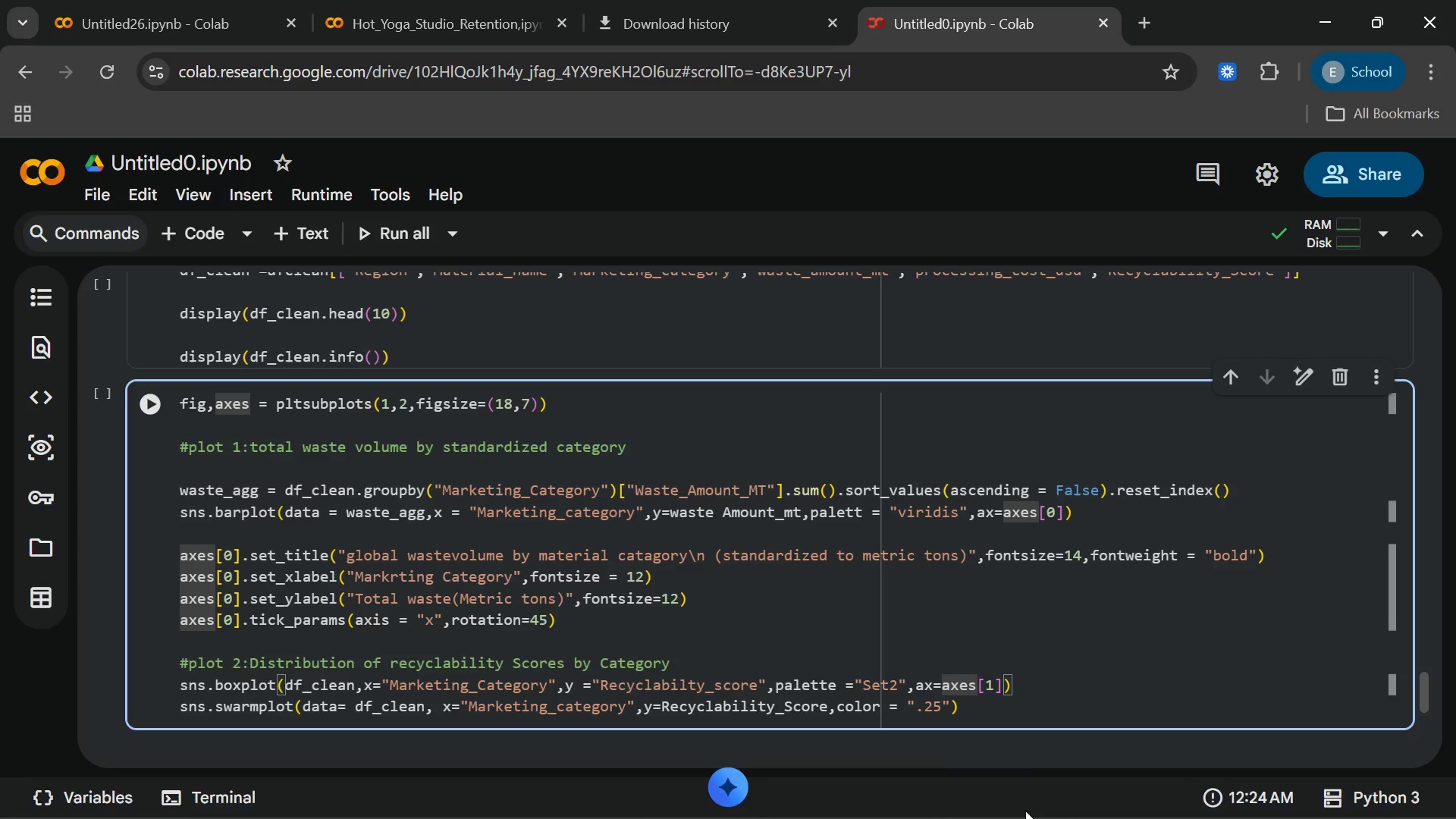 
left_click([952, 704])
 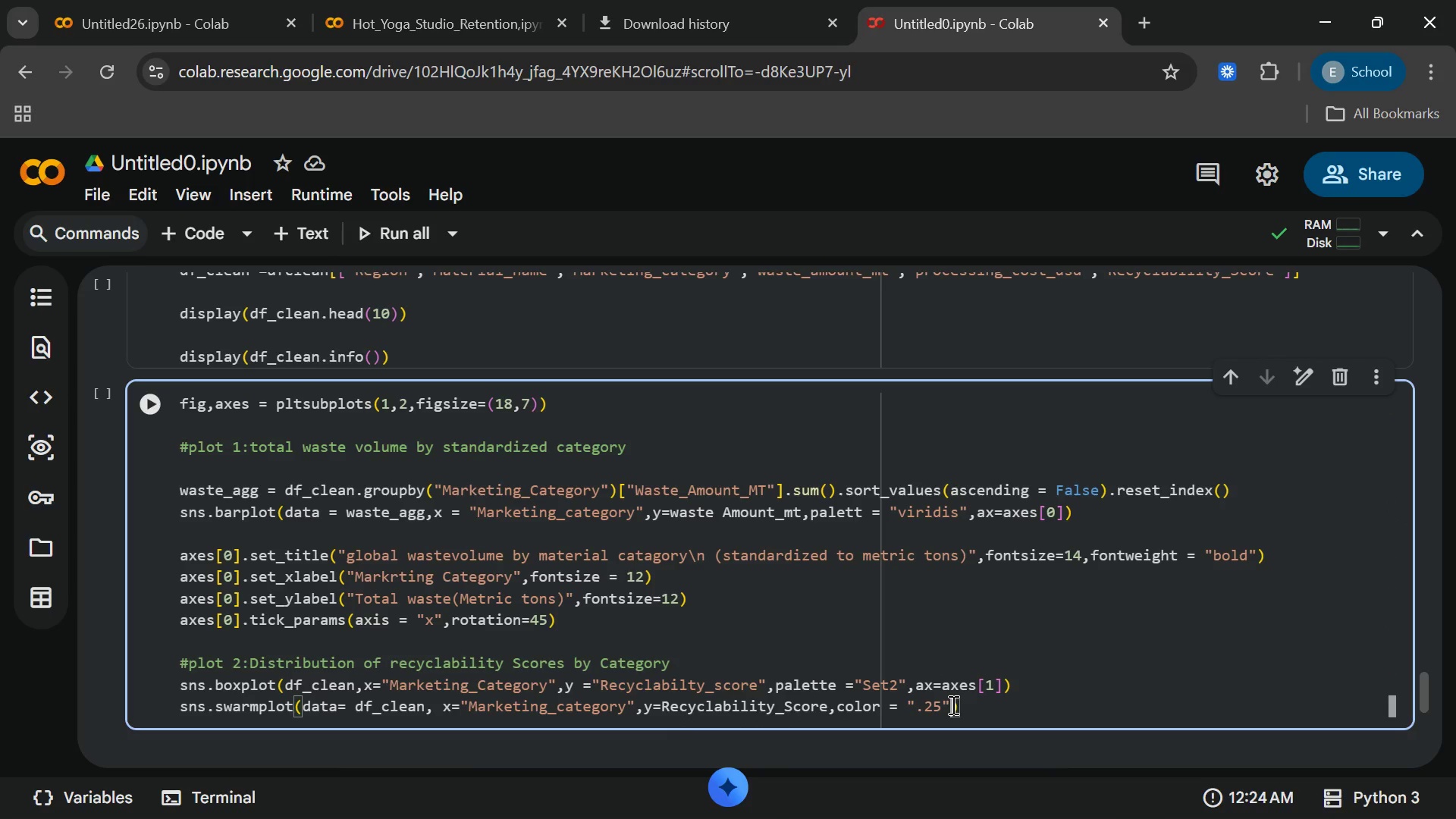 
type(,size)
 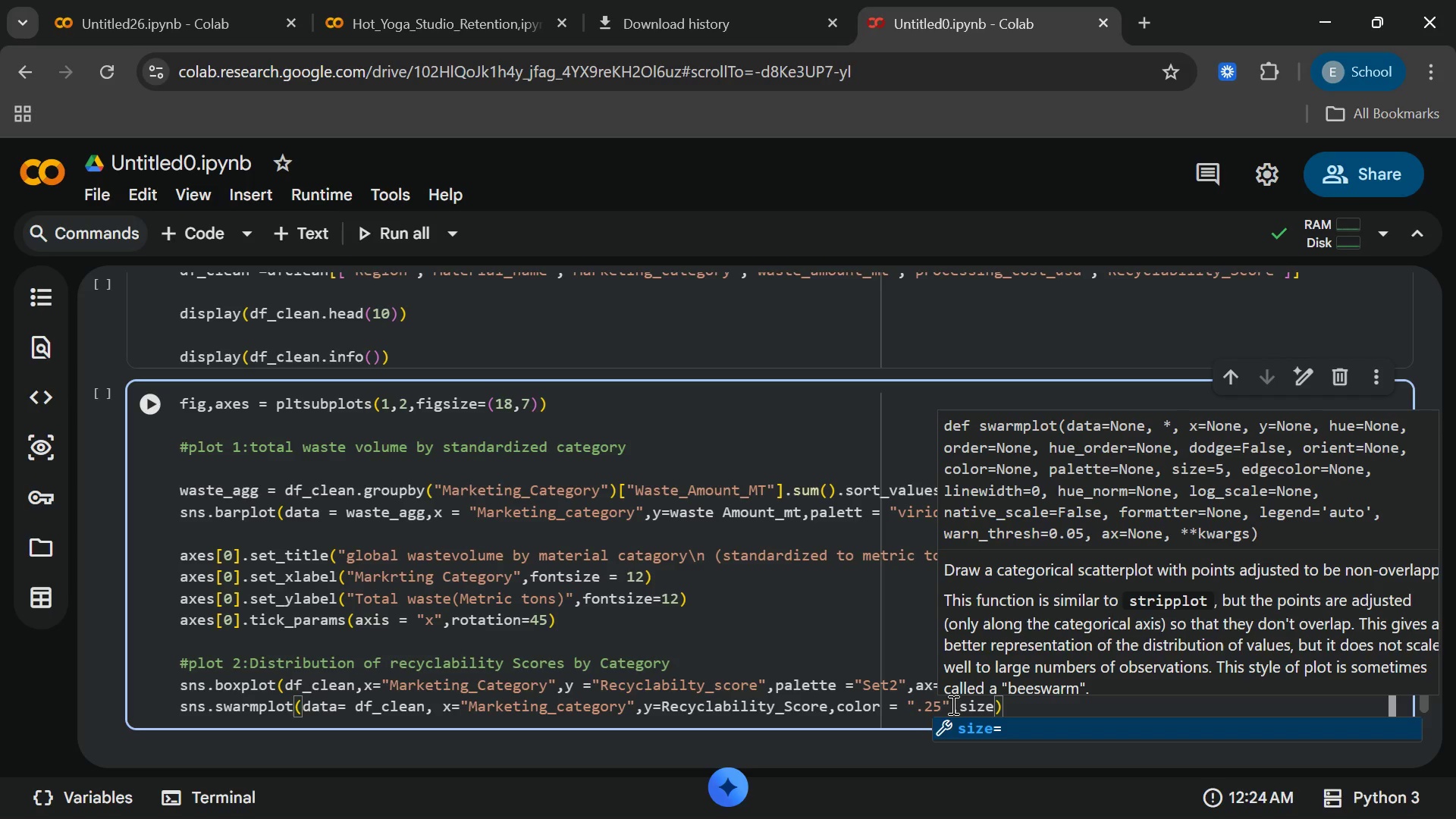 
key(Space)
 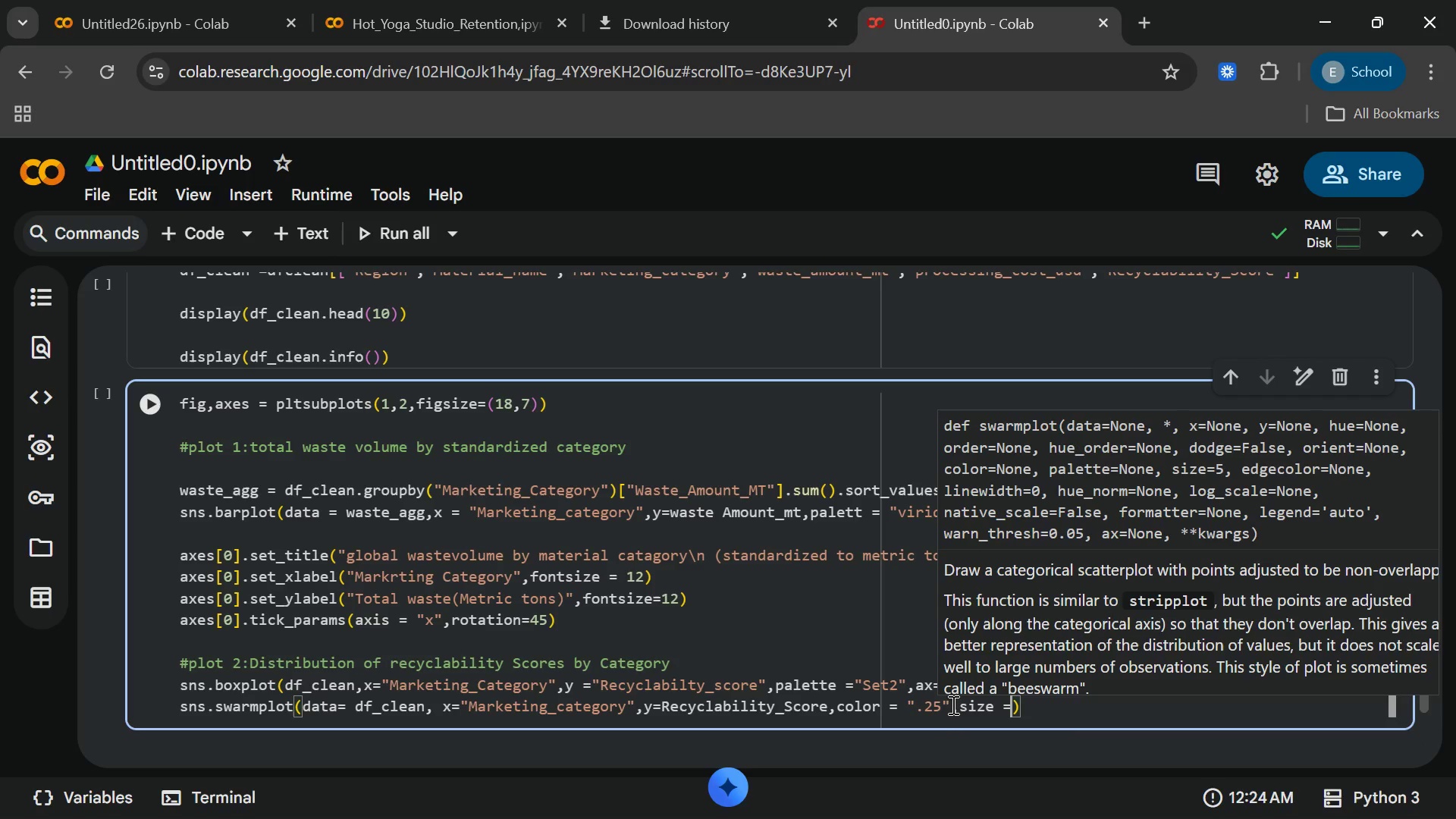 
key(Equal)
 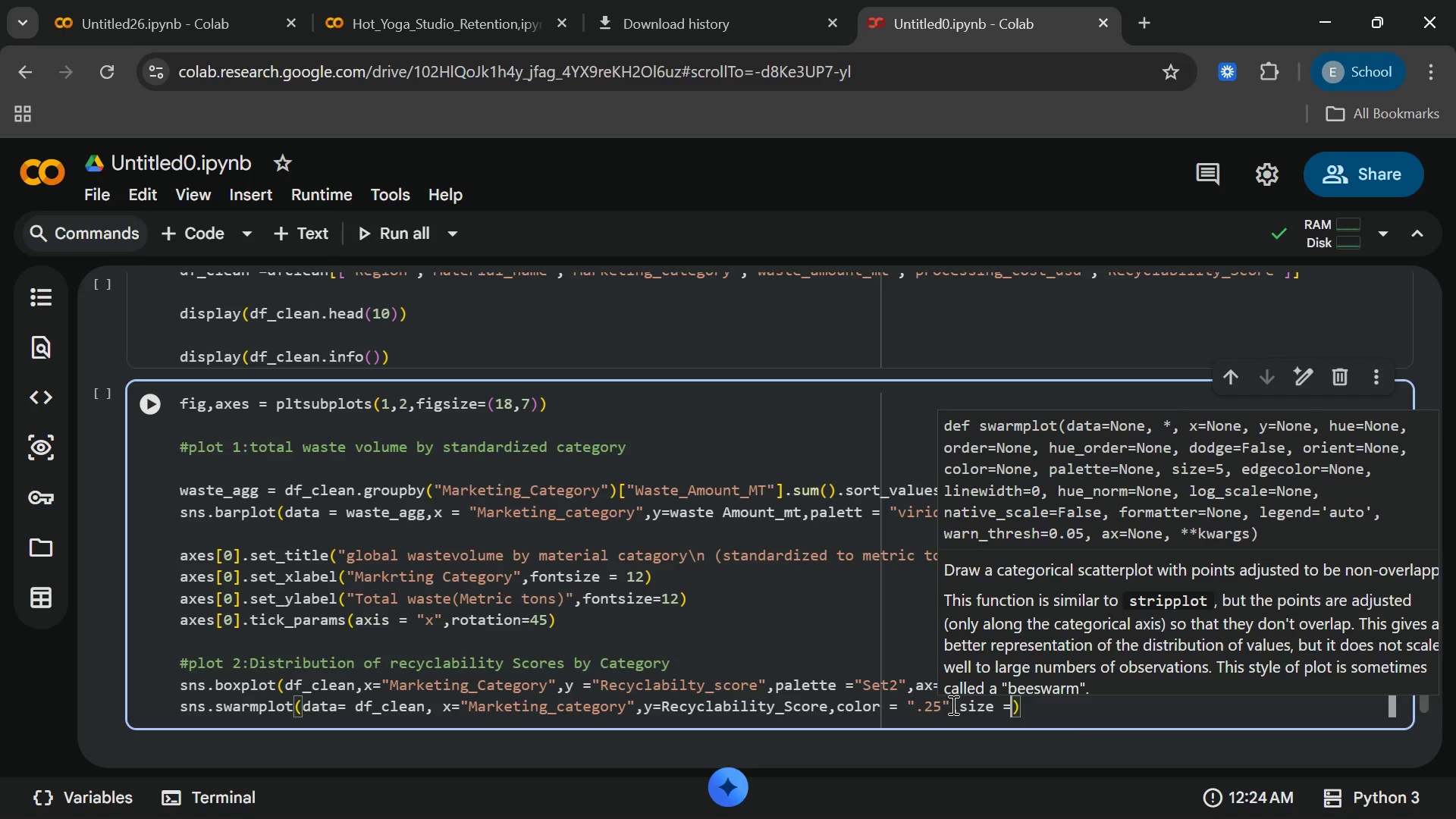 
key(8)
 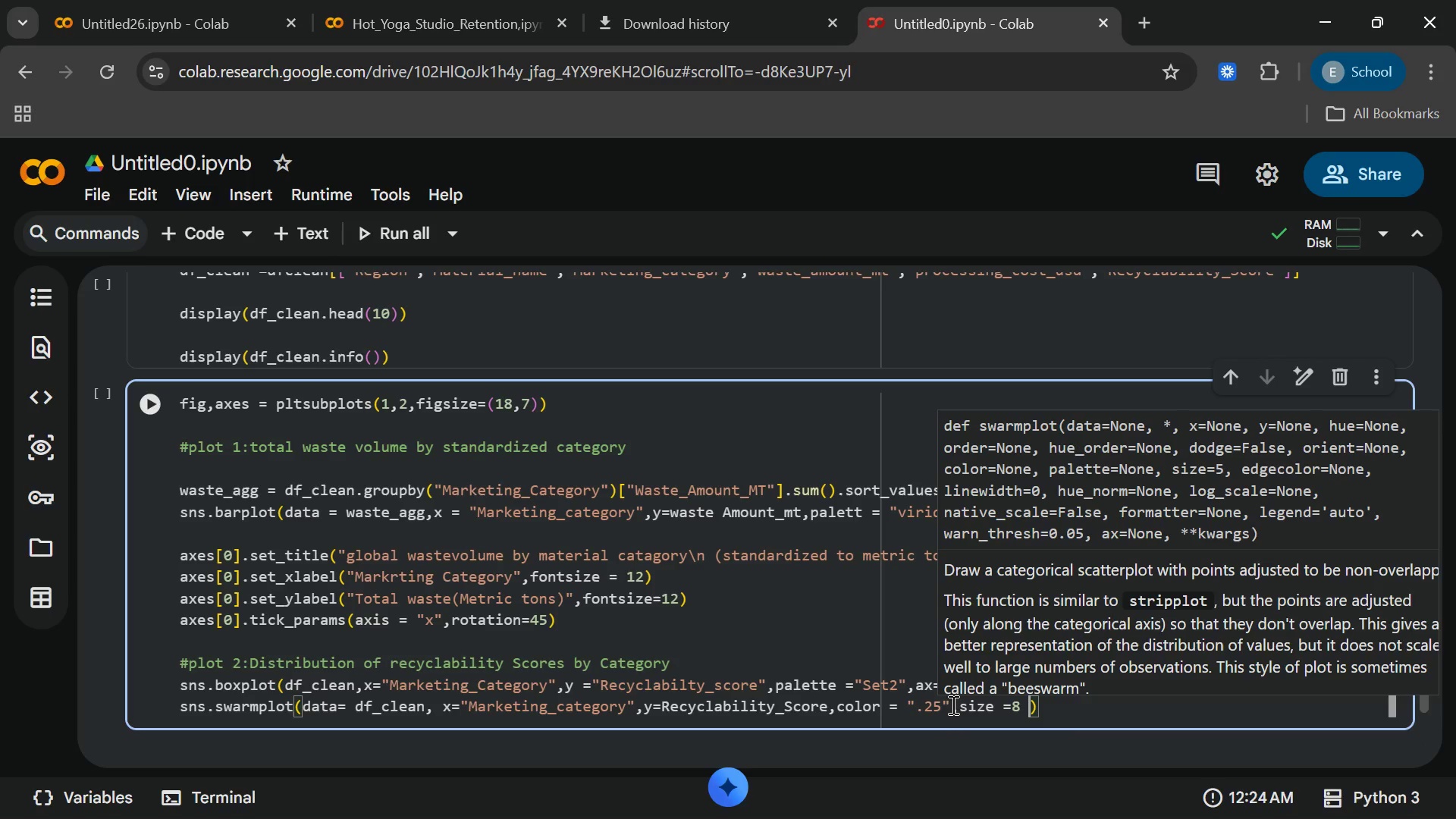 
key(Space)
 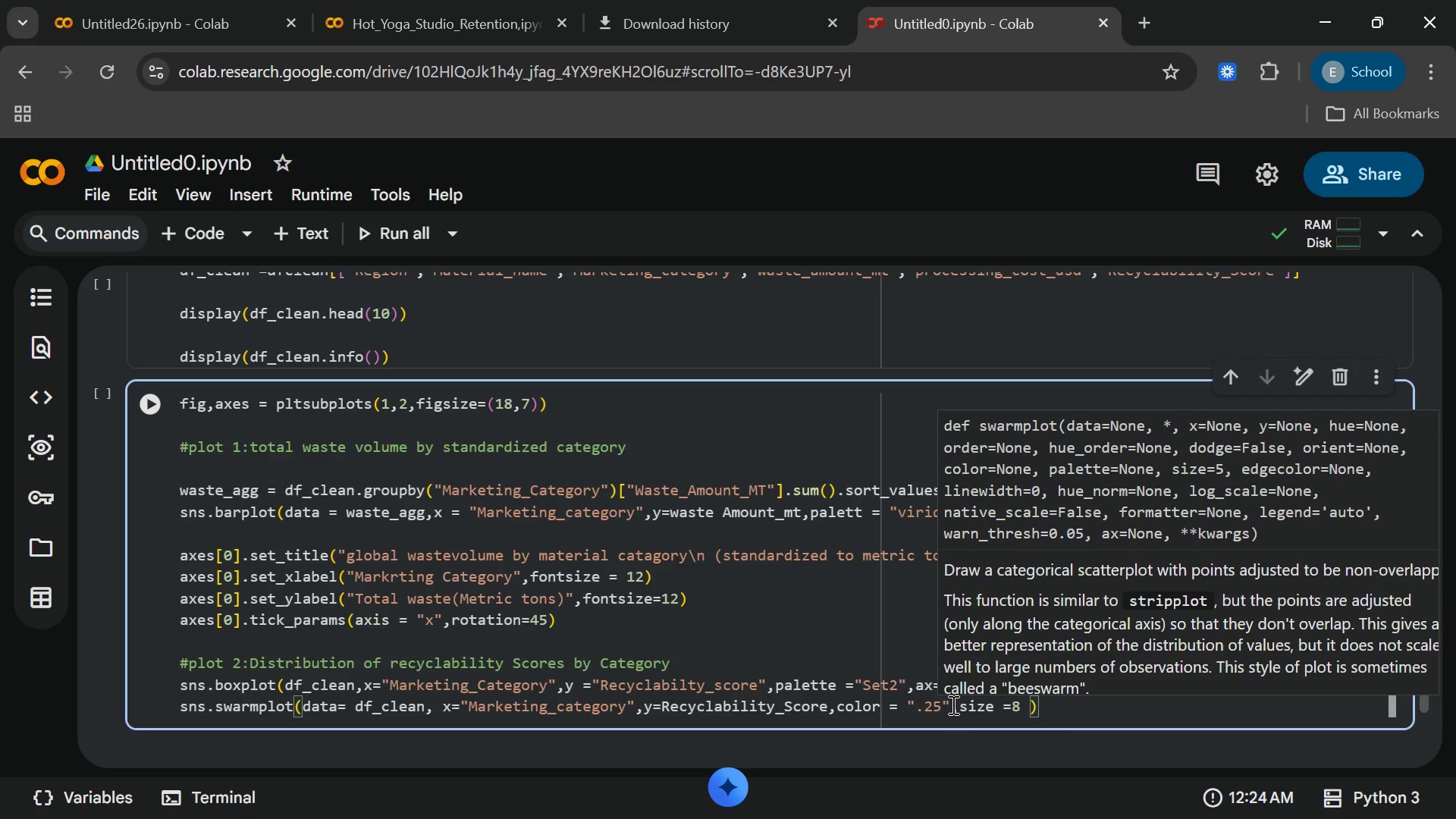 
key(Mute)
 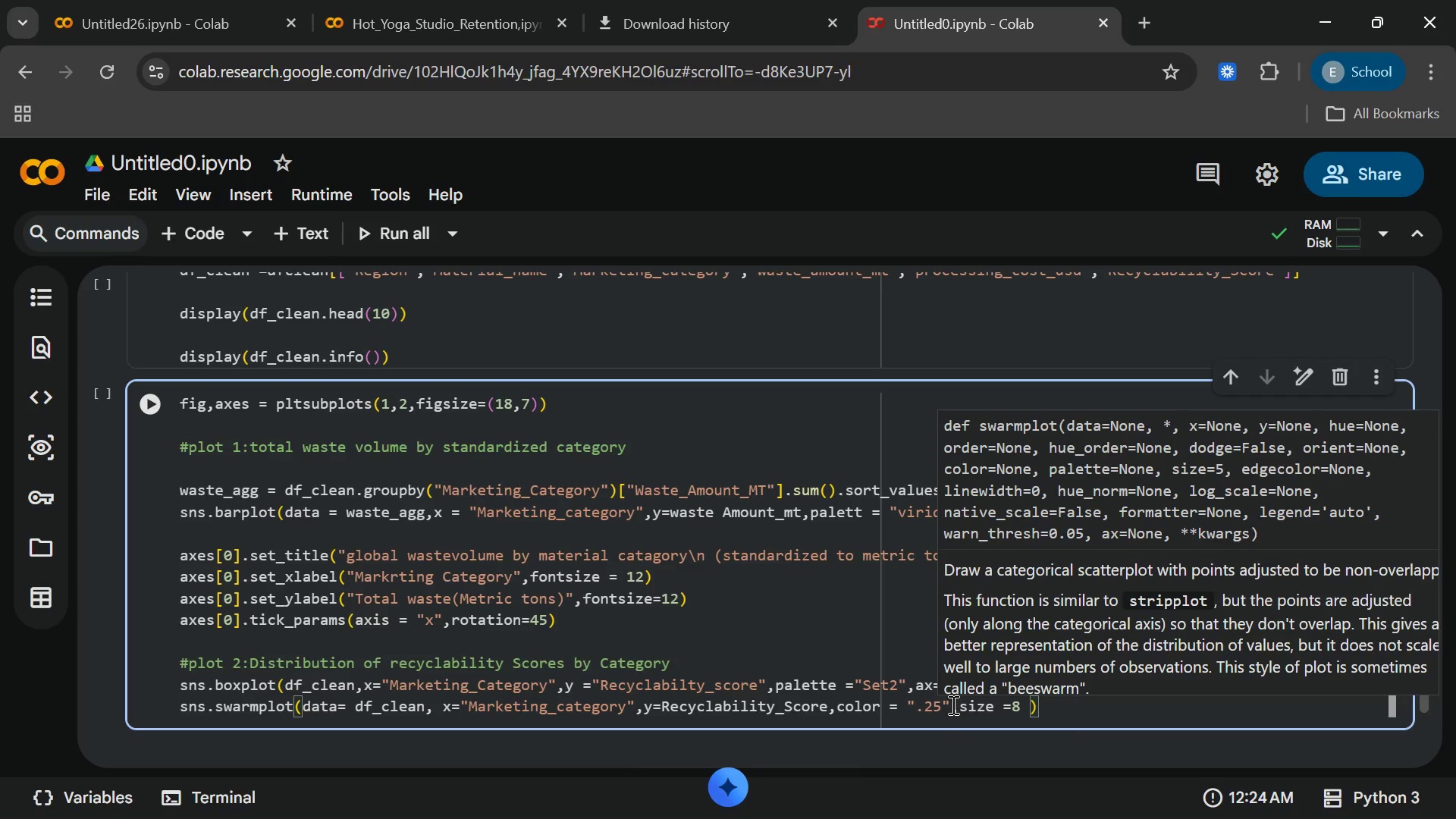 
wait(5.25)
 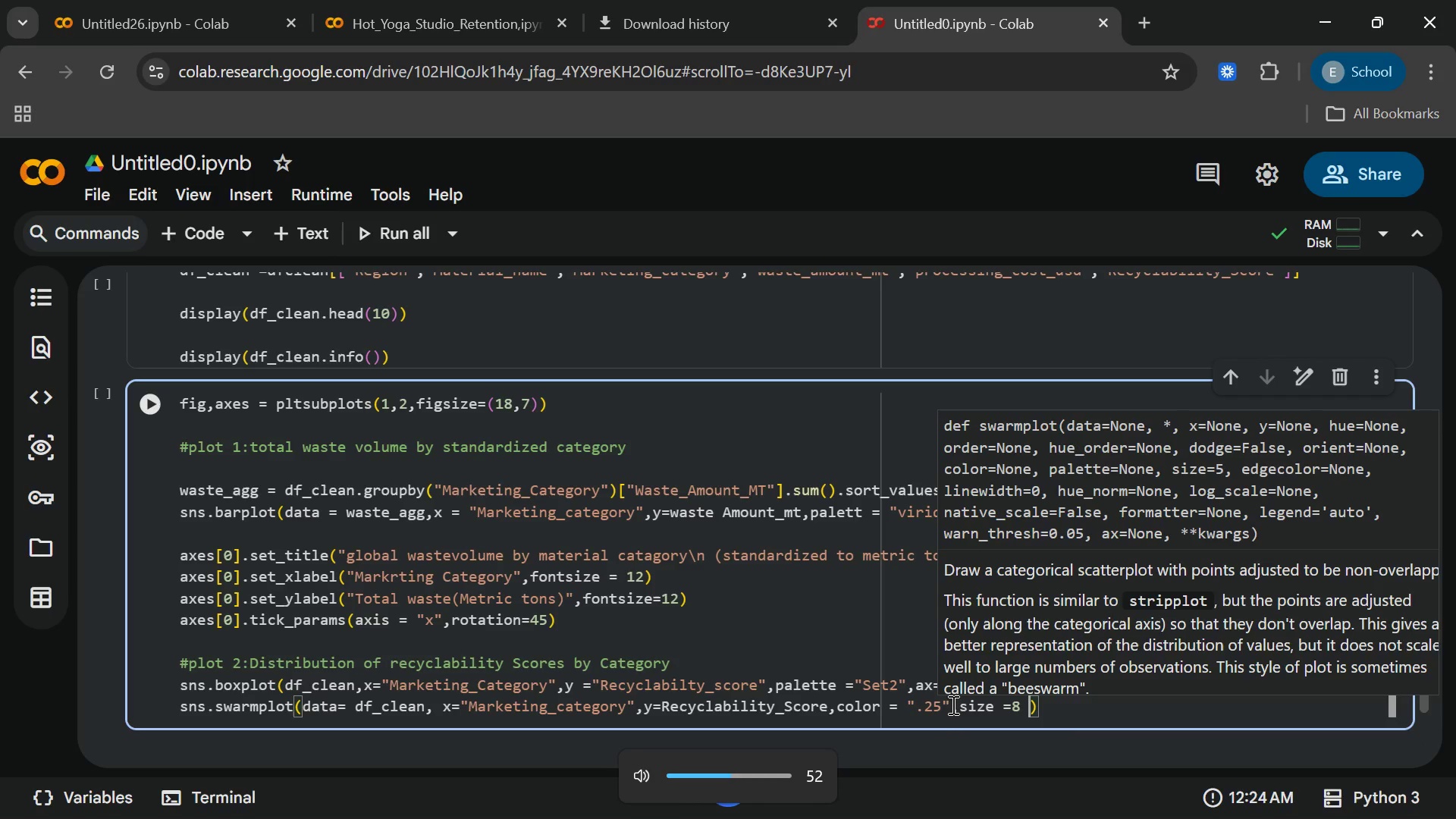 
type(ax= axes[1)
 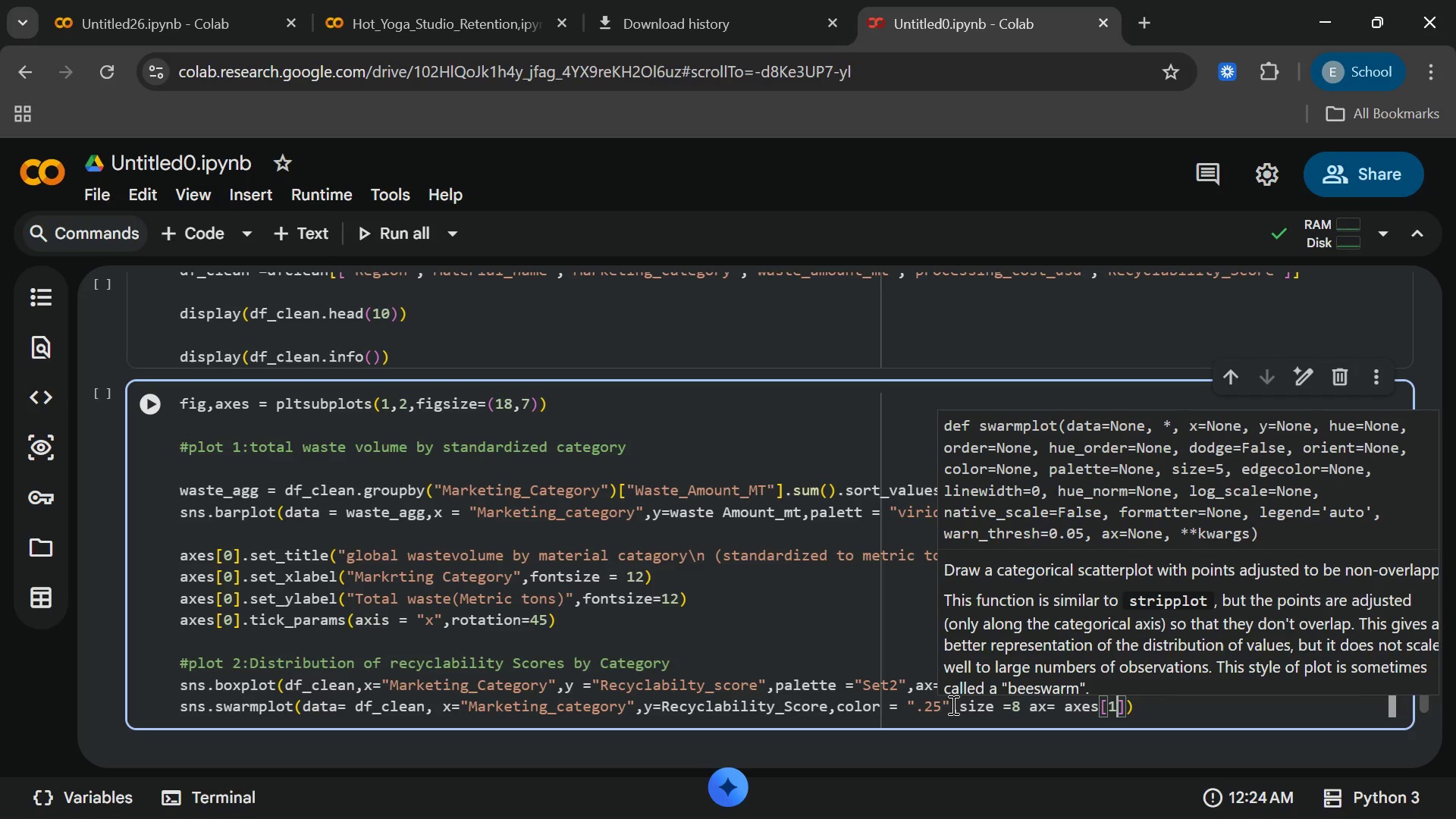 
wait(5.41)
 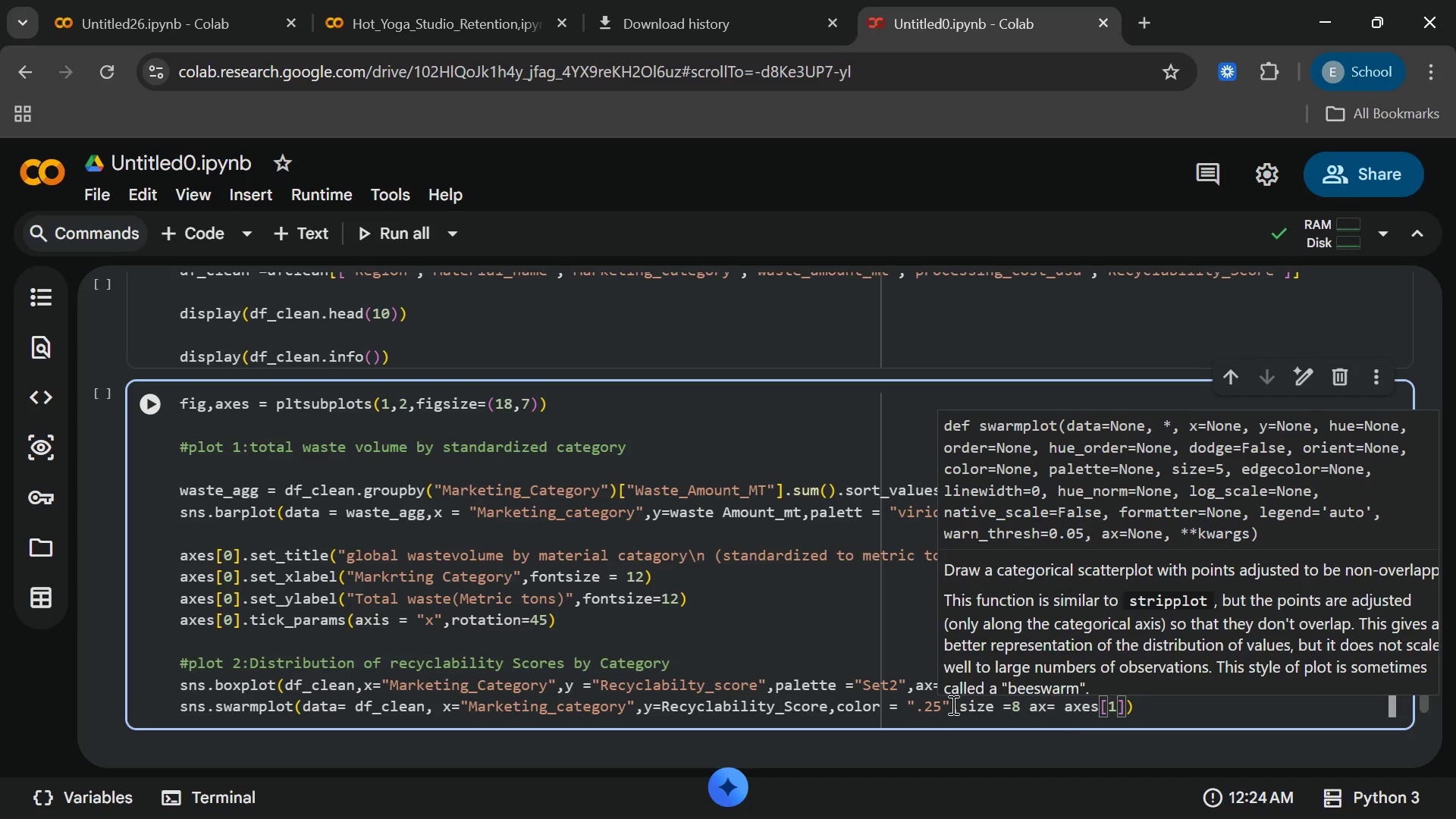 
key(ArrowRight)
 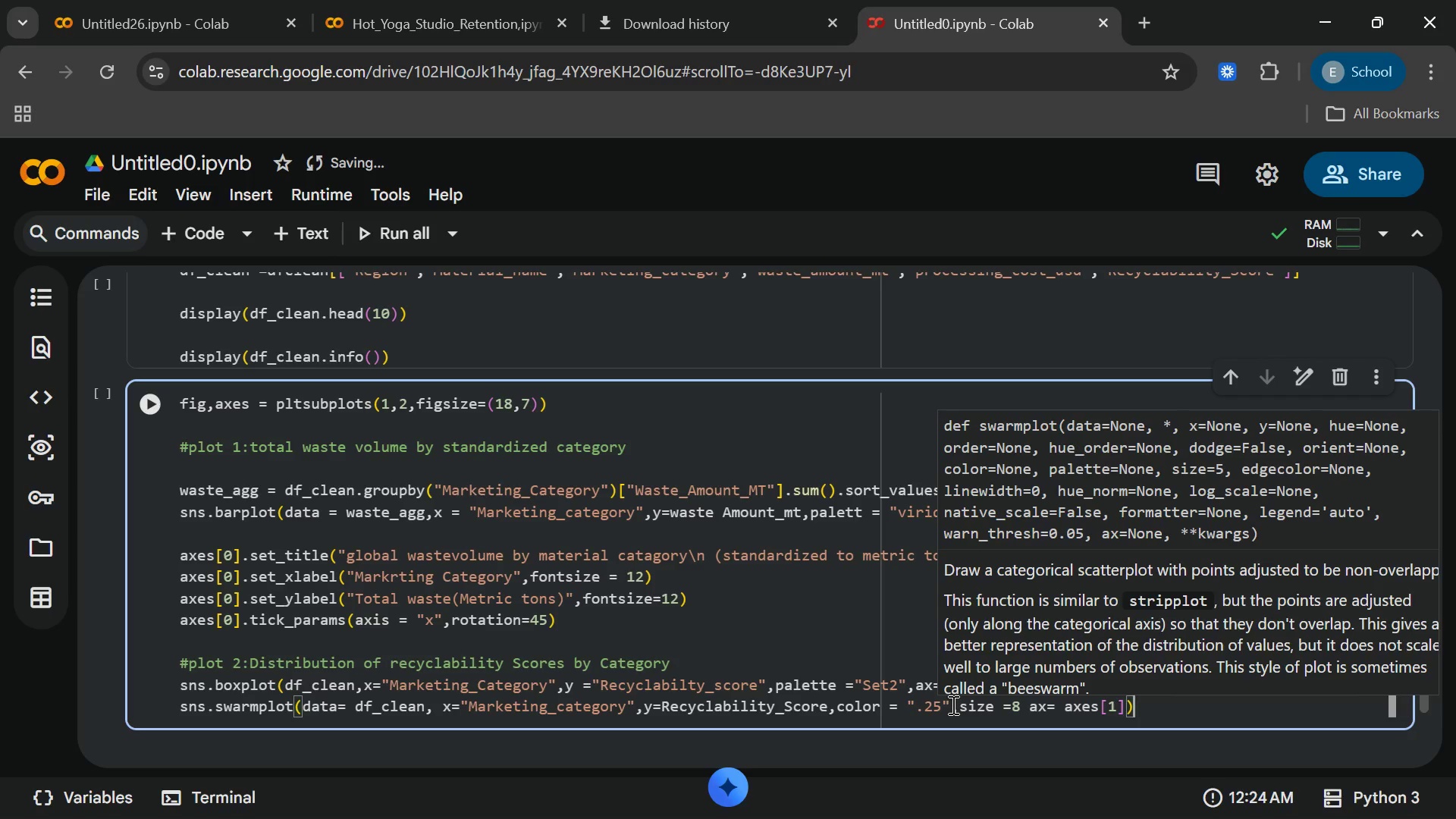 
key(ArrowRight)